 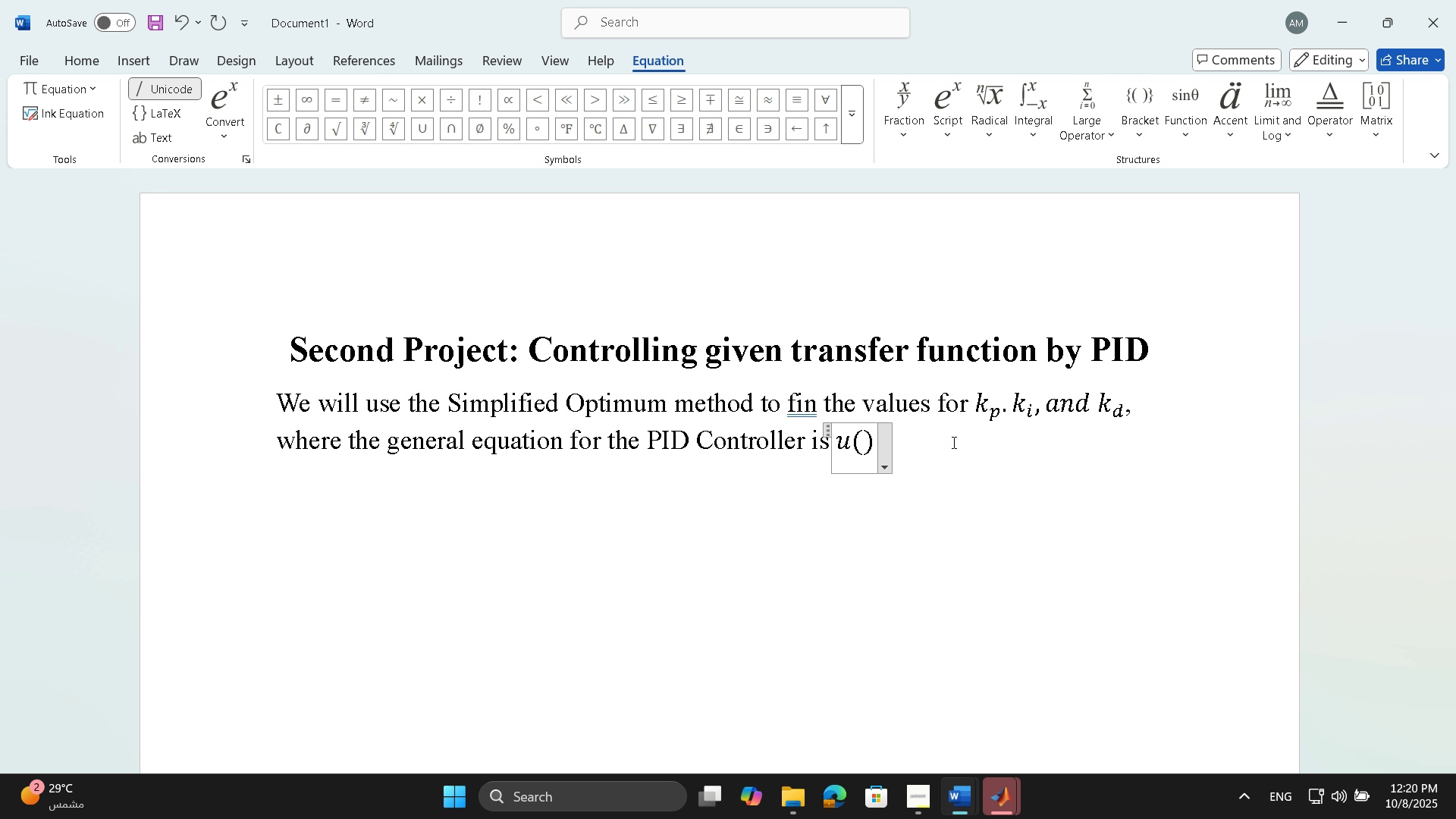 
key(T)
 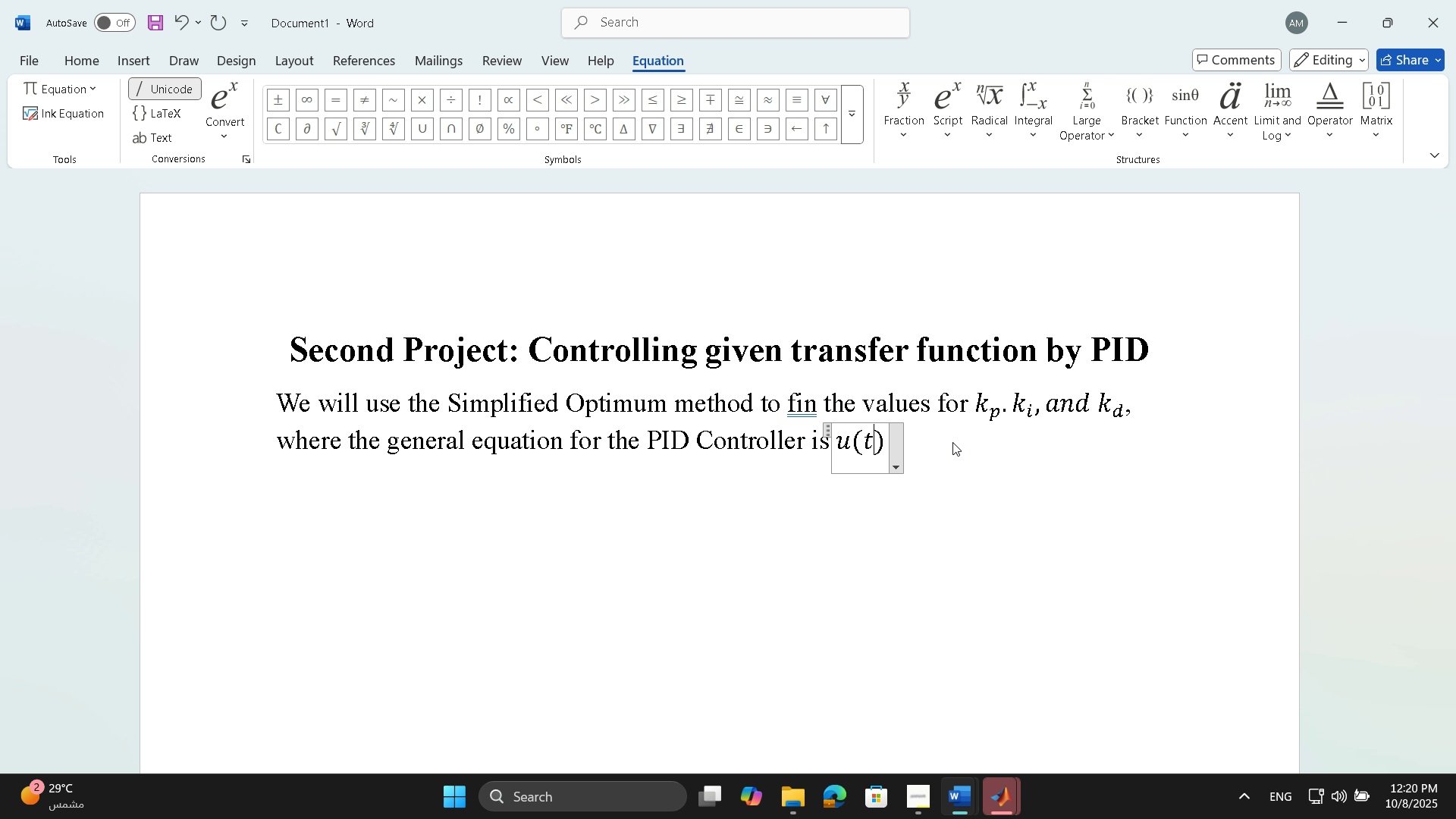 
key(ArrowRight)
 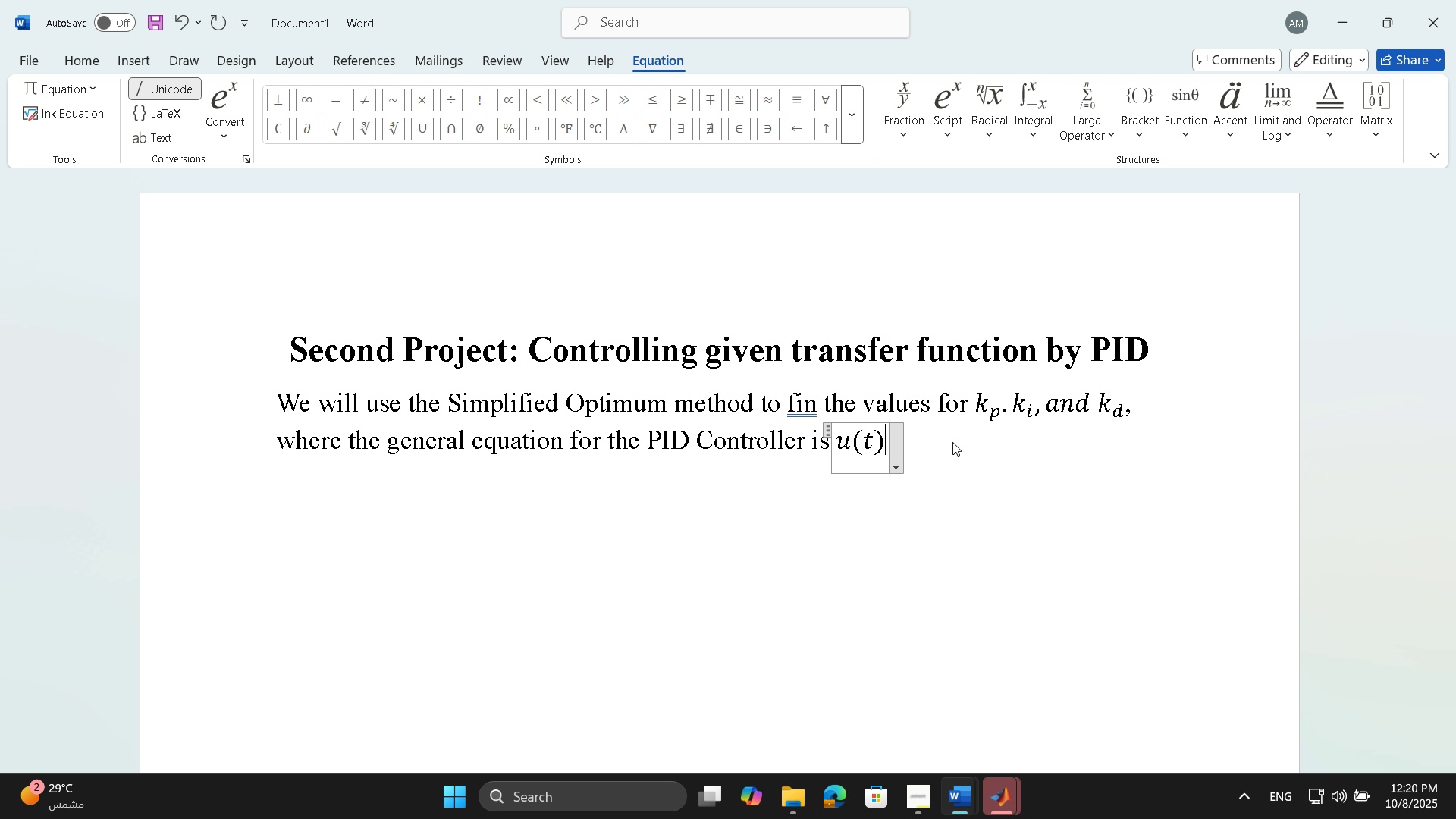 
key(Equal)
 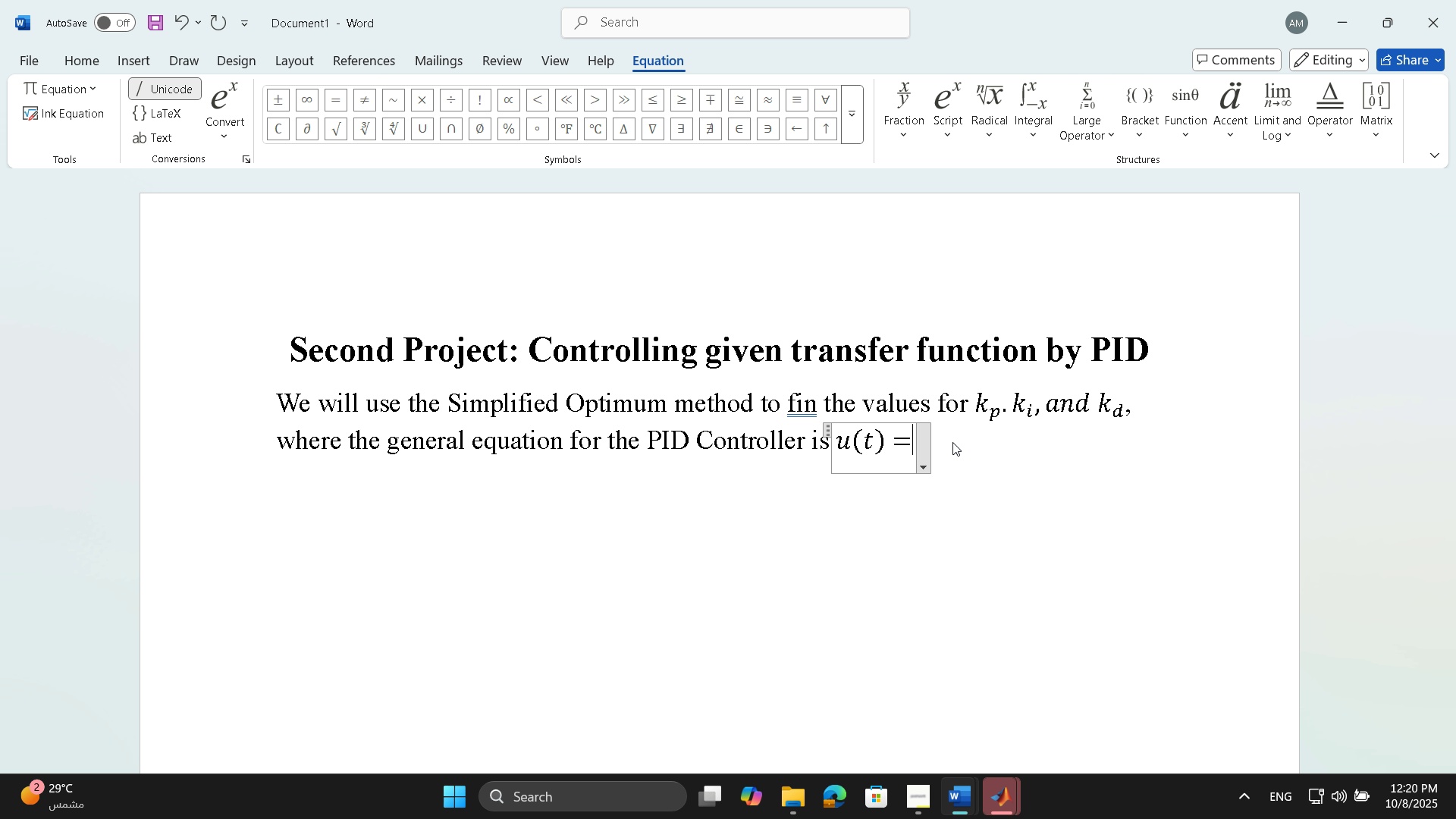 
key(K)
 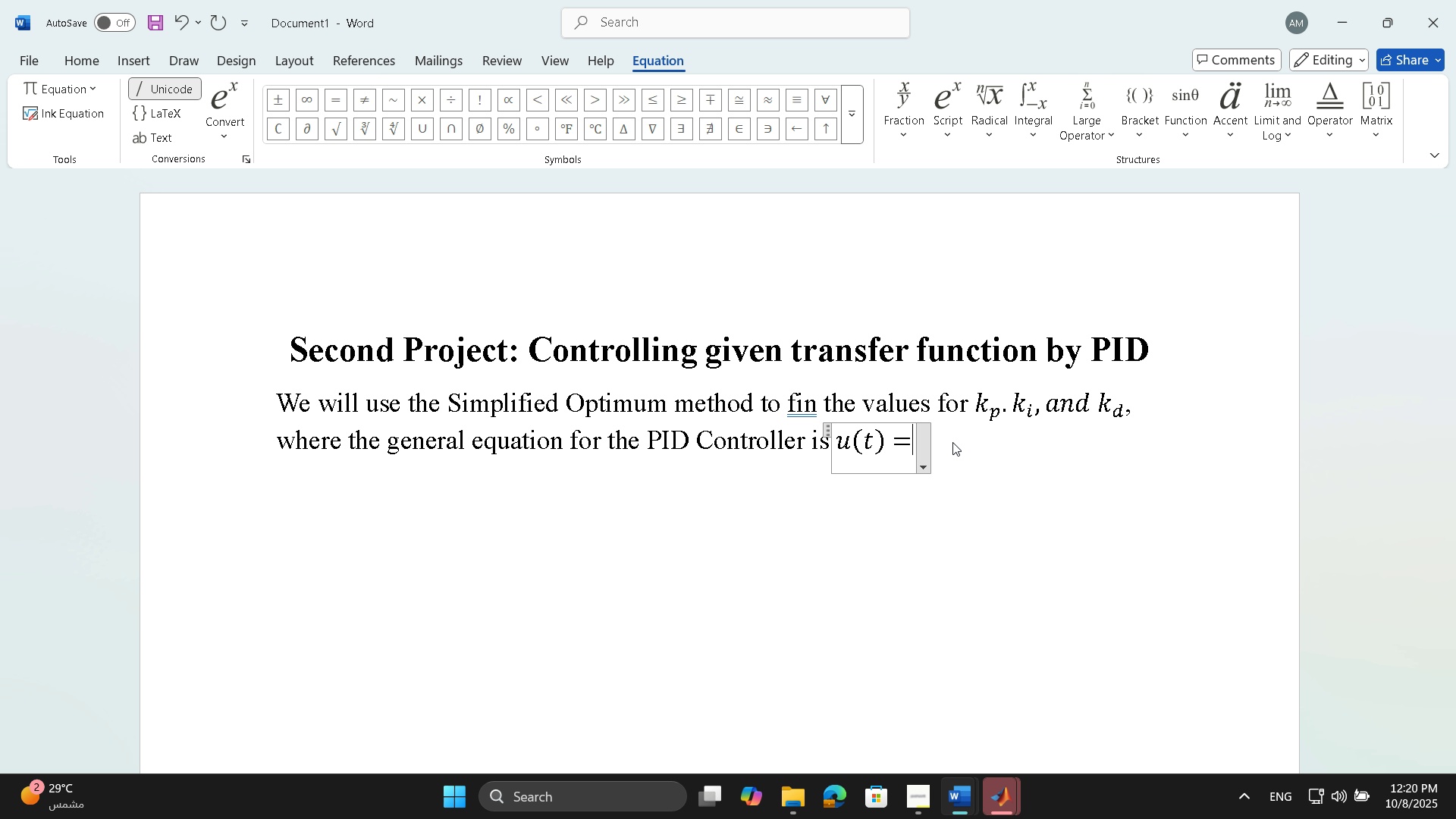 
key(Backspace)
 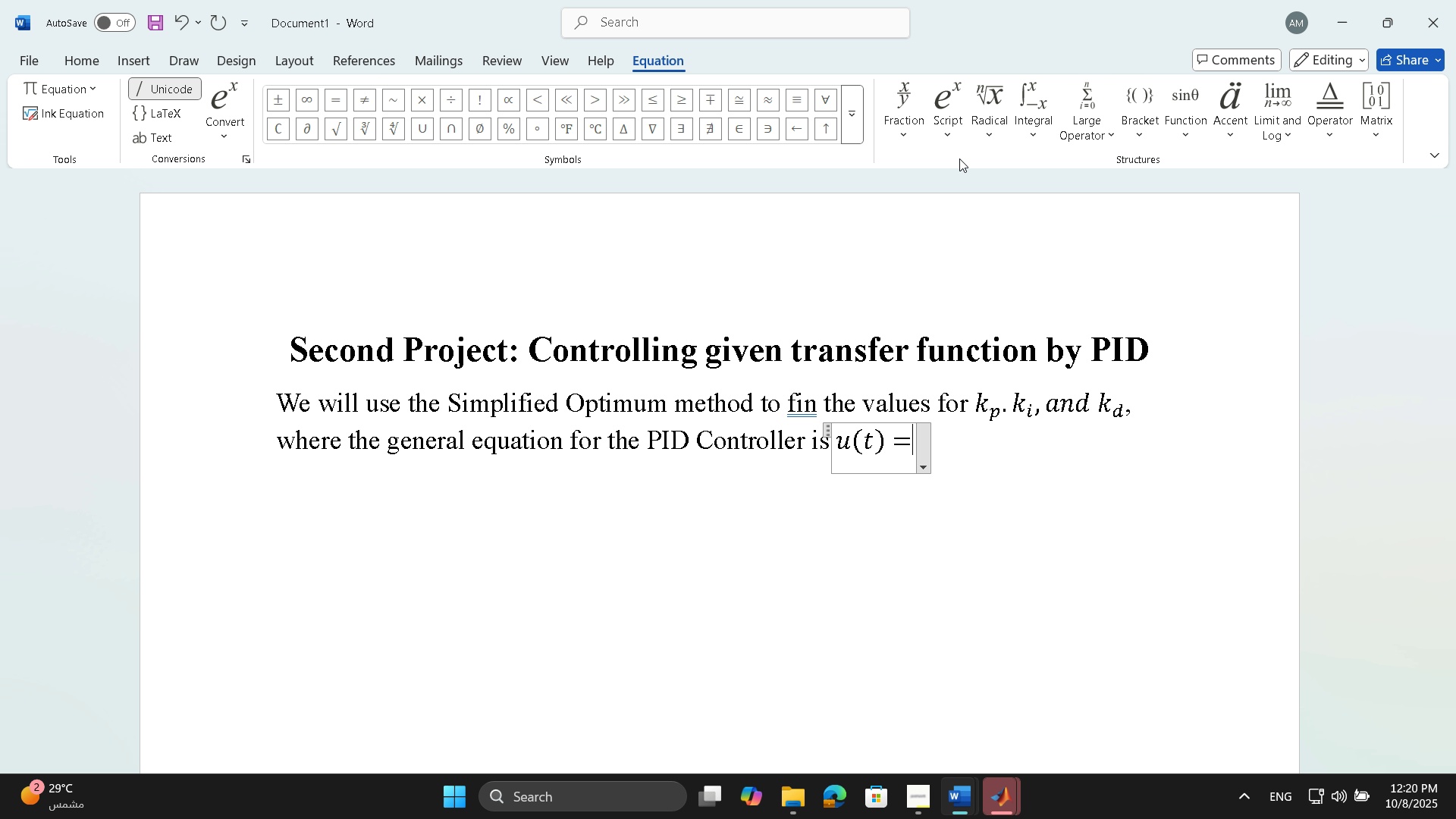 
left_click([950, 141])
 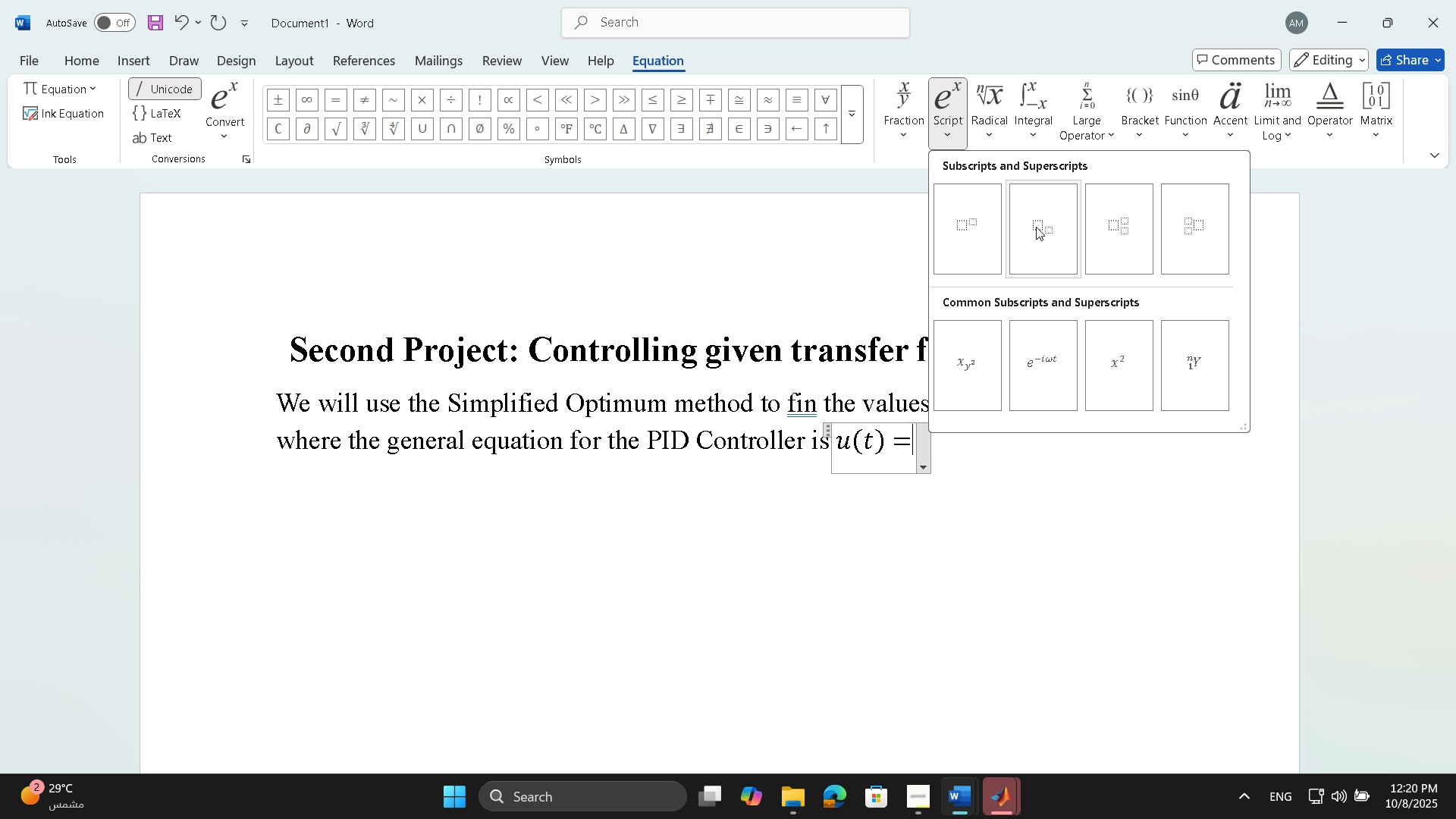 
left_click([1036, 227])
 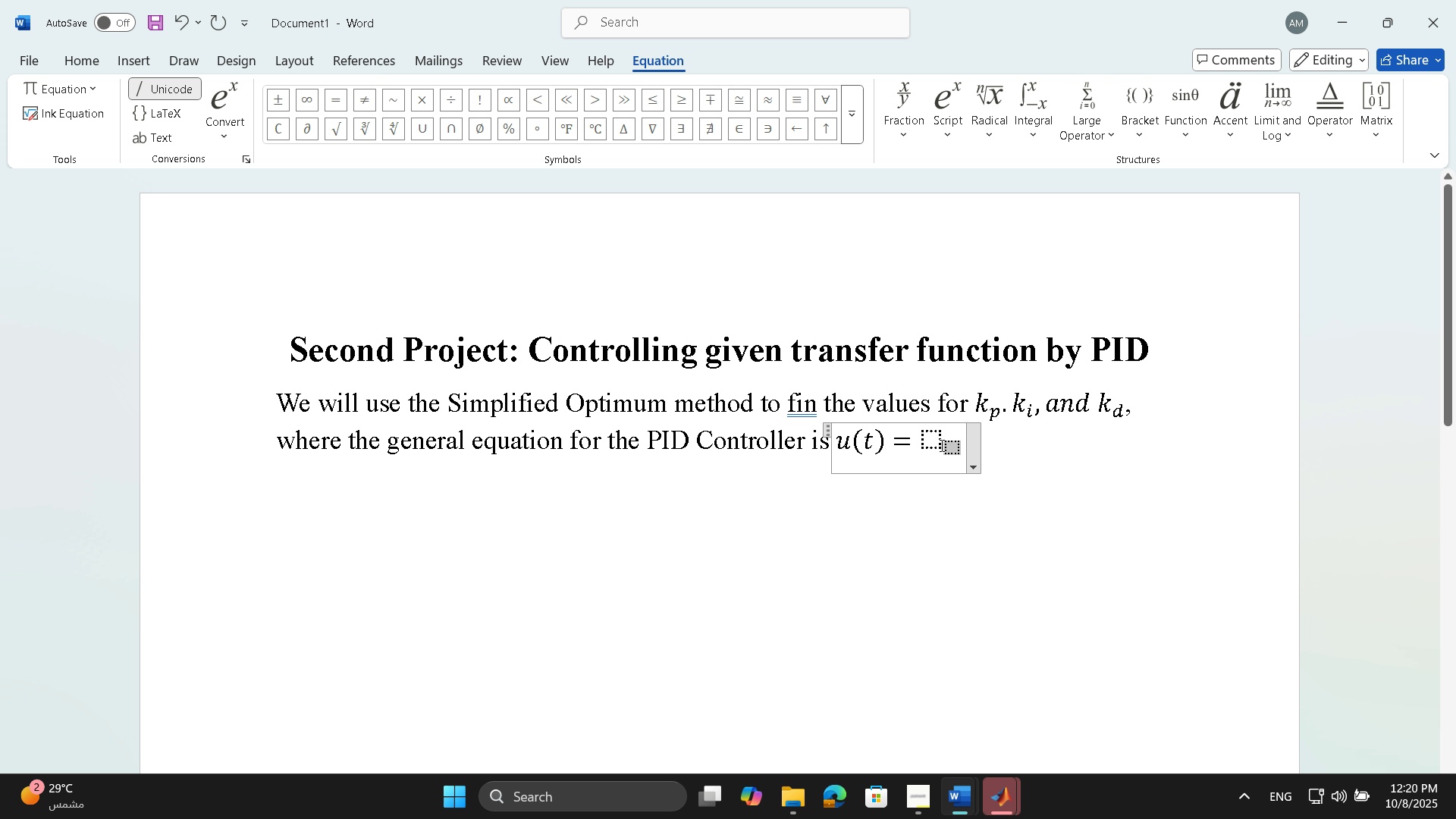 
left_click([940, 445])
 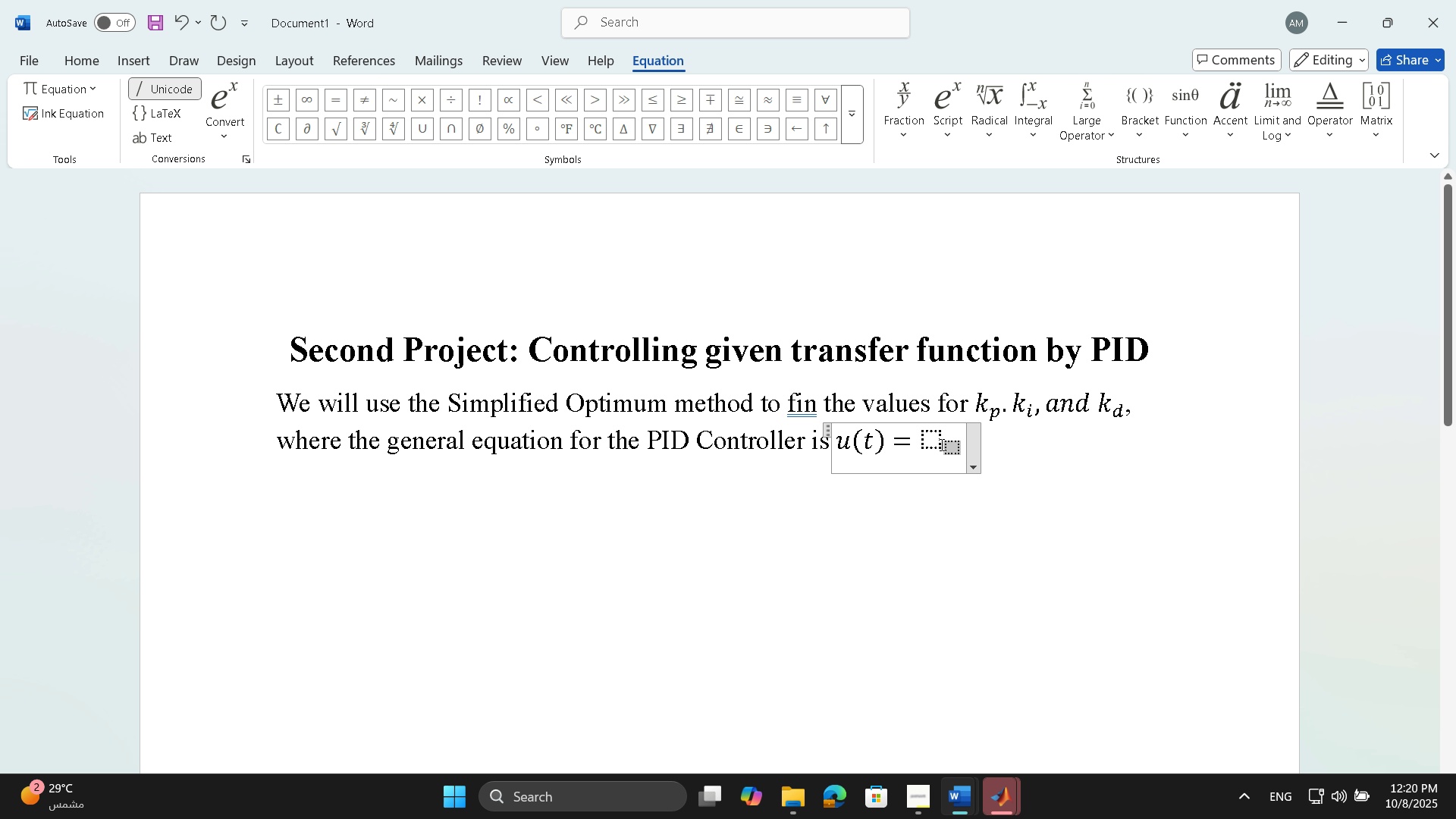 
key(P)
 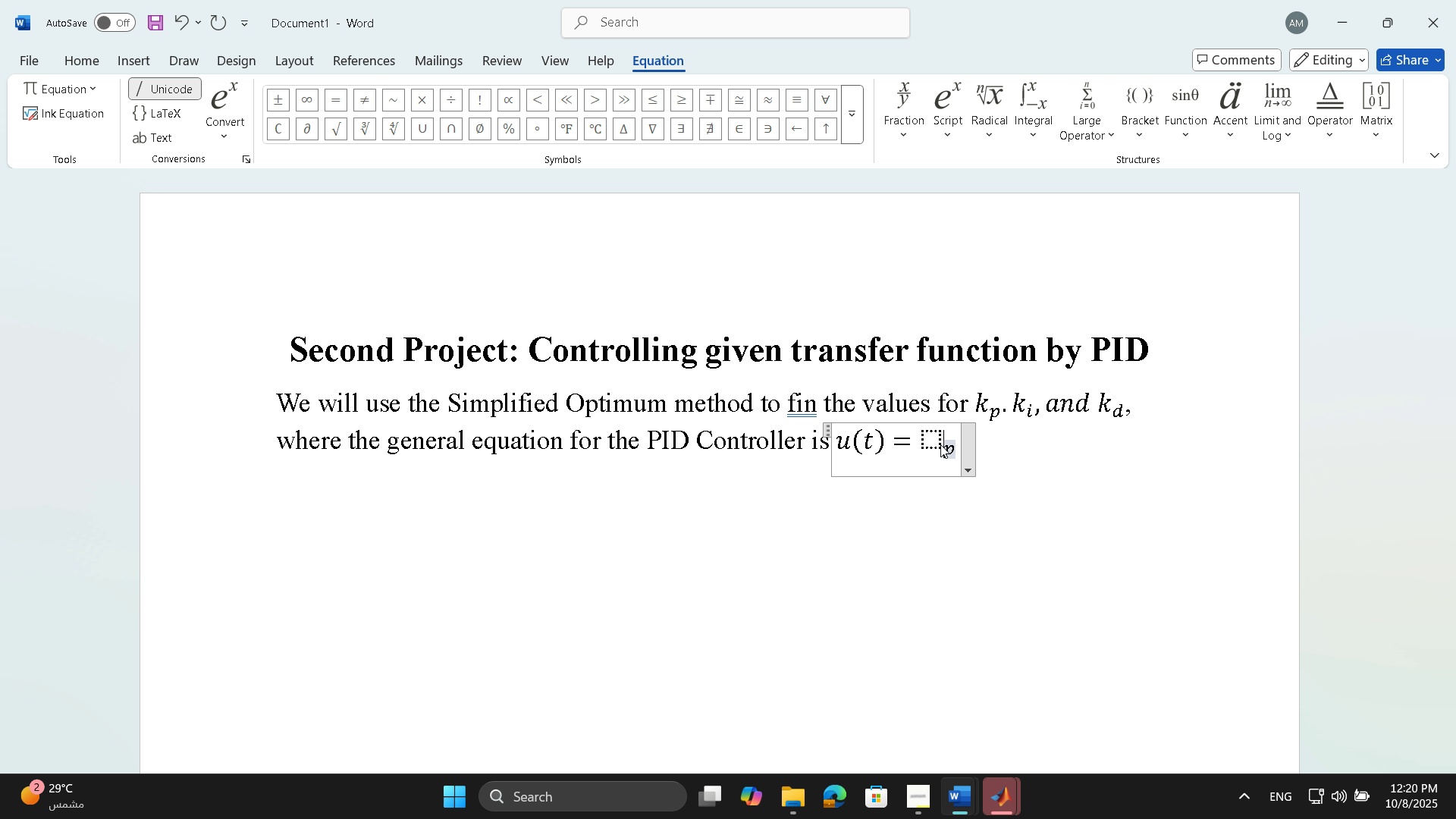 
key(ArrowLeft)
 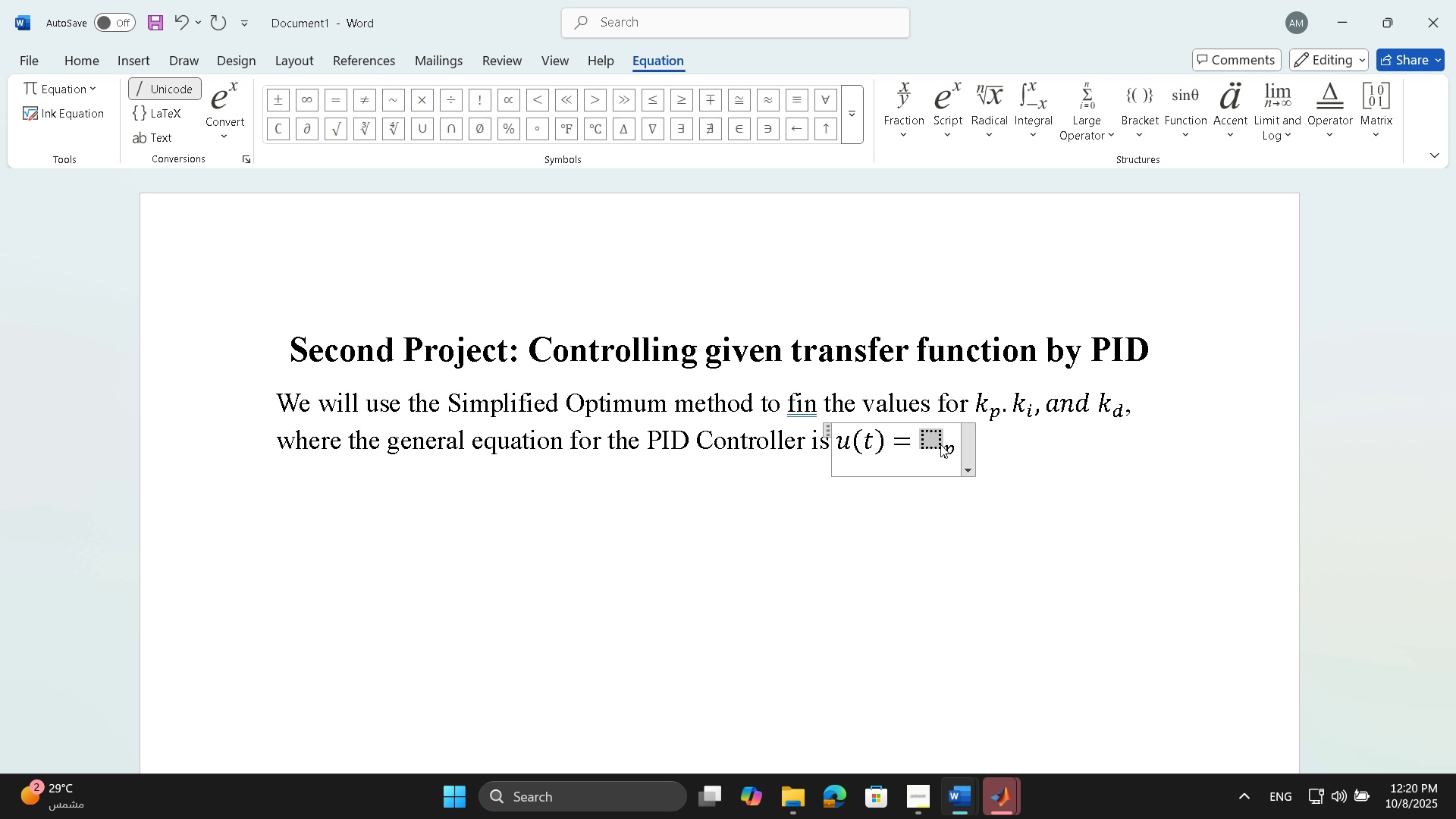 
key(ArrowLeft)
 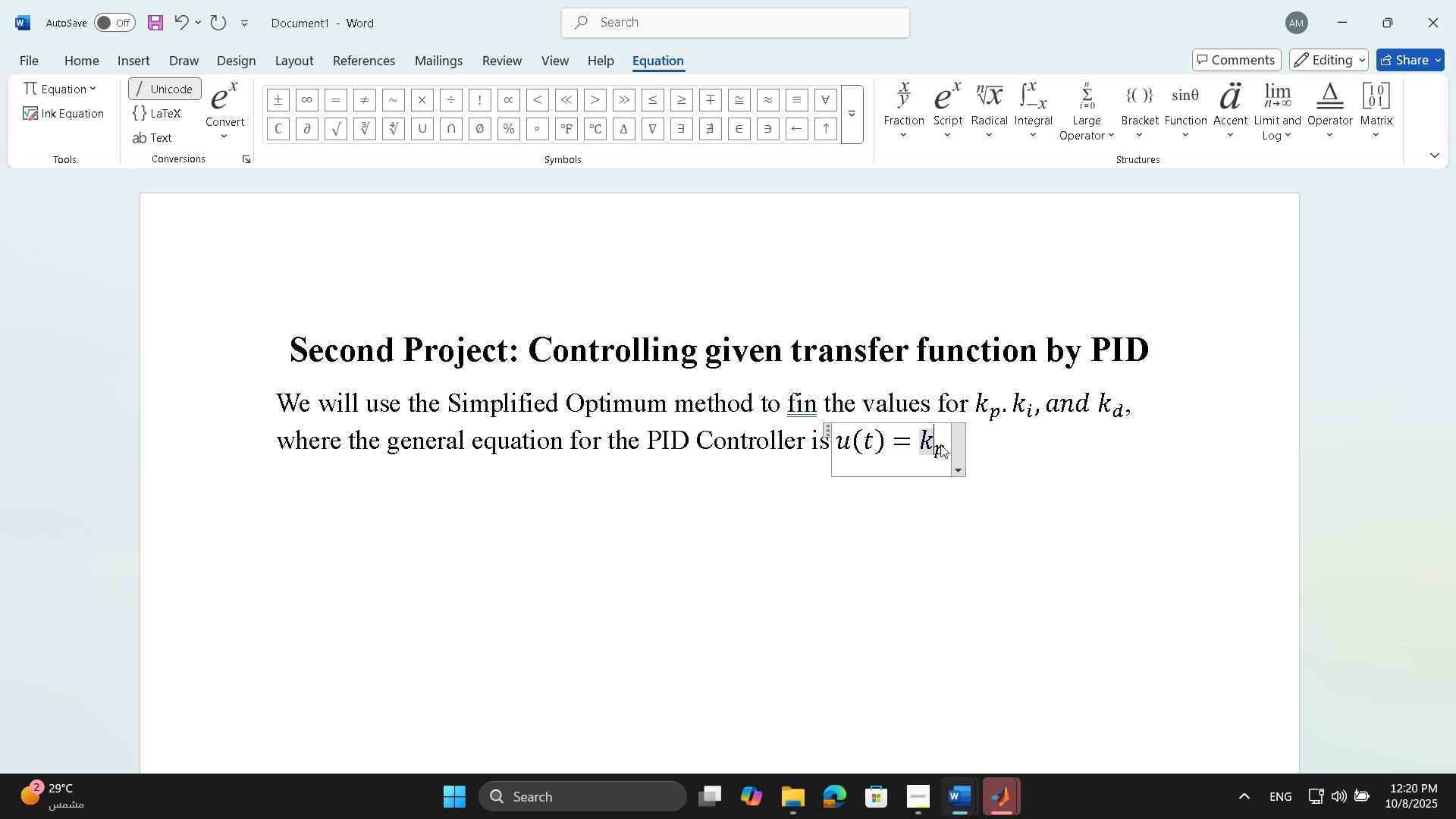 
key(K)
 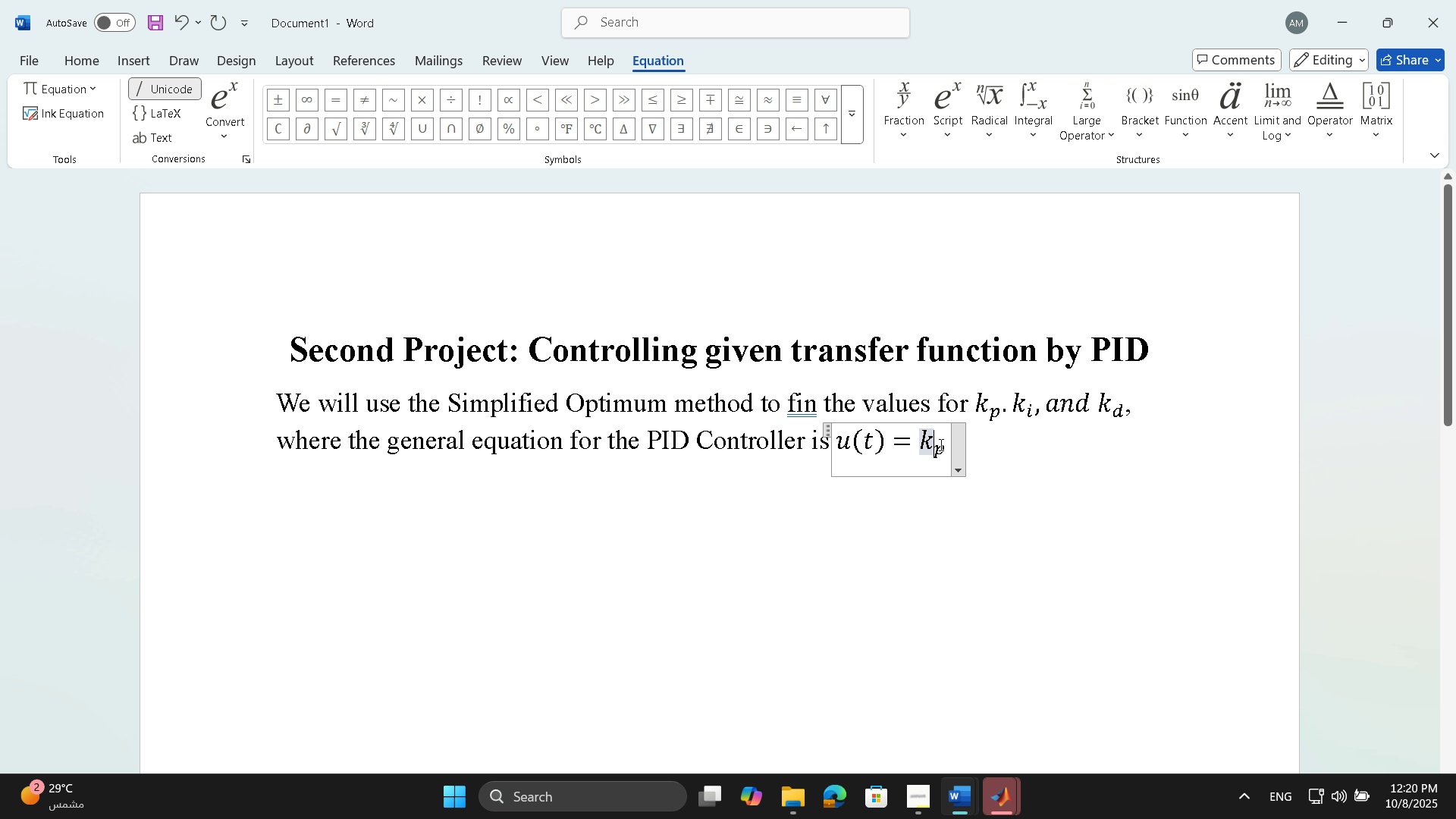 
key(ArrowRight)
 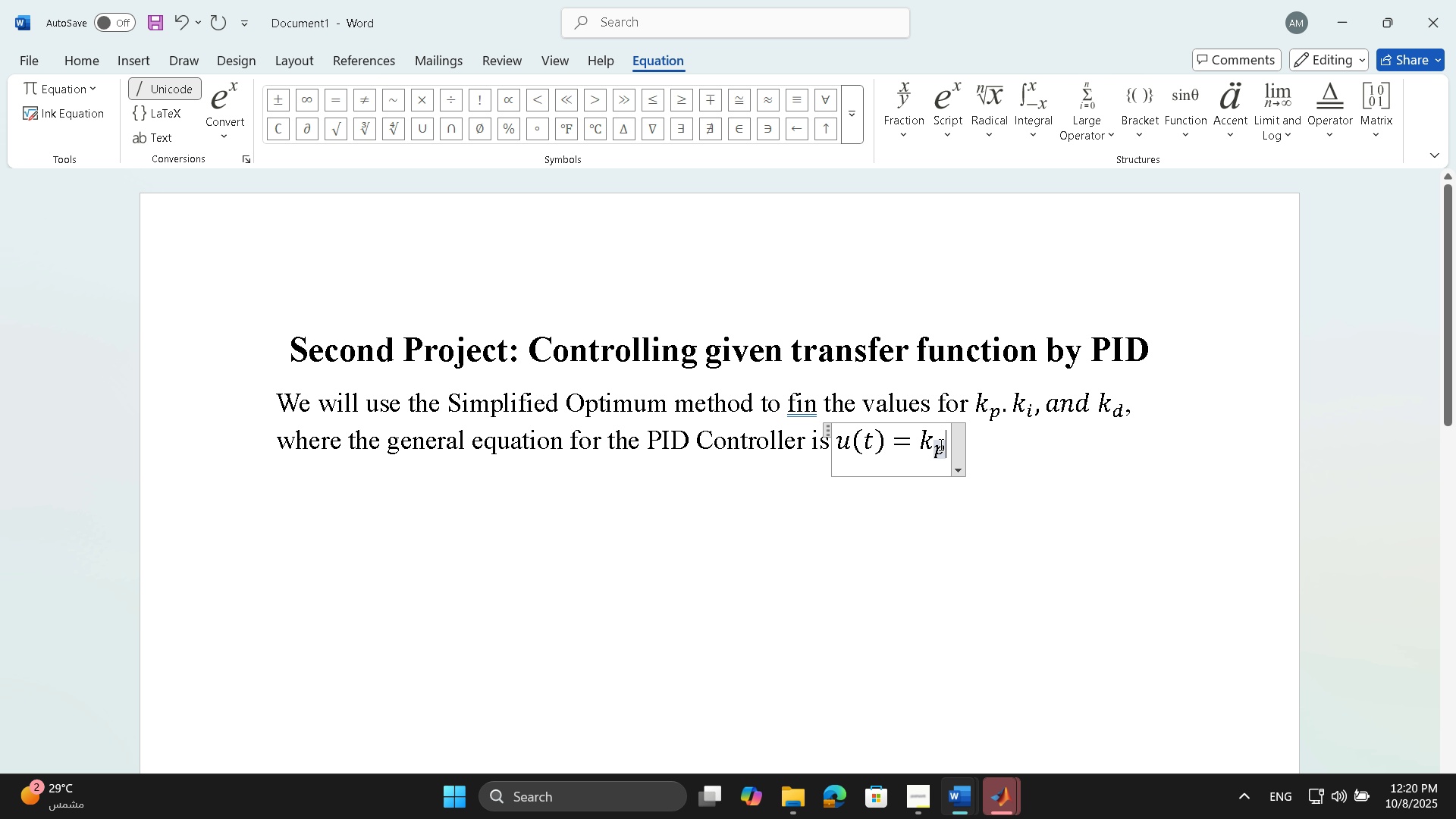 
key(ArrowRight)
 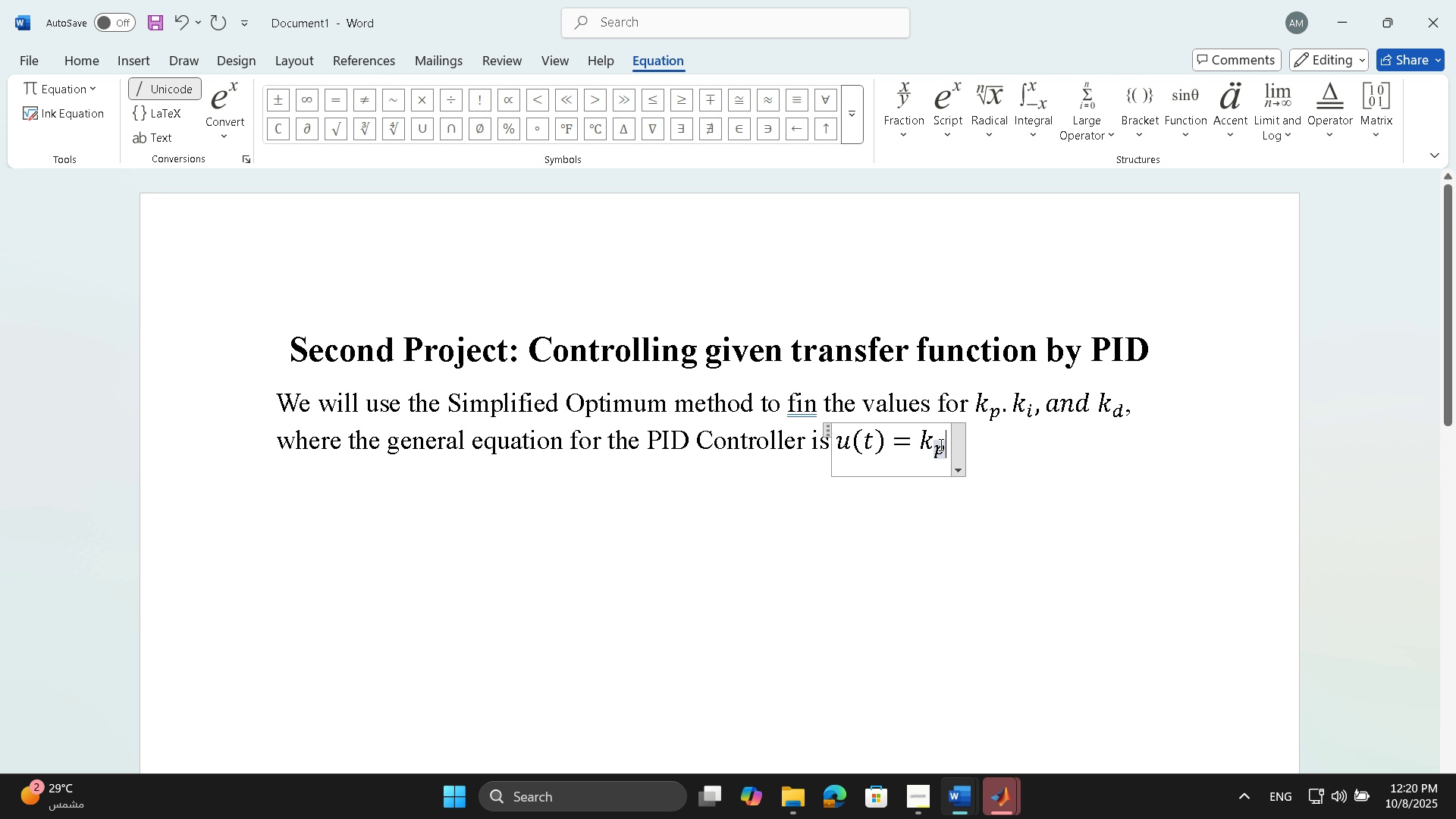 
key(ArrowRight)
 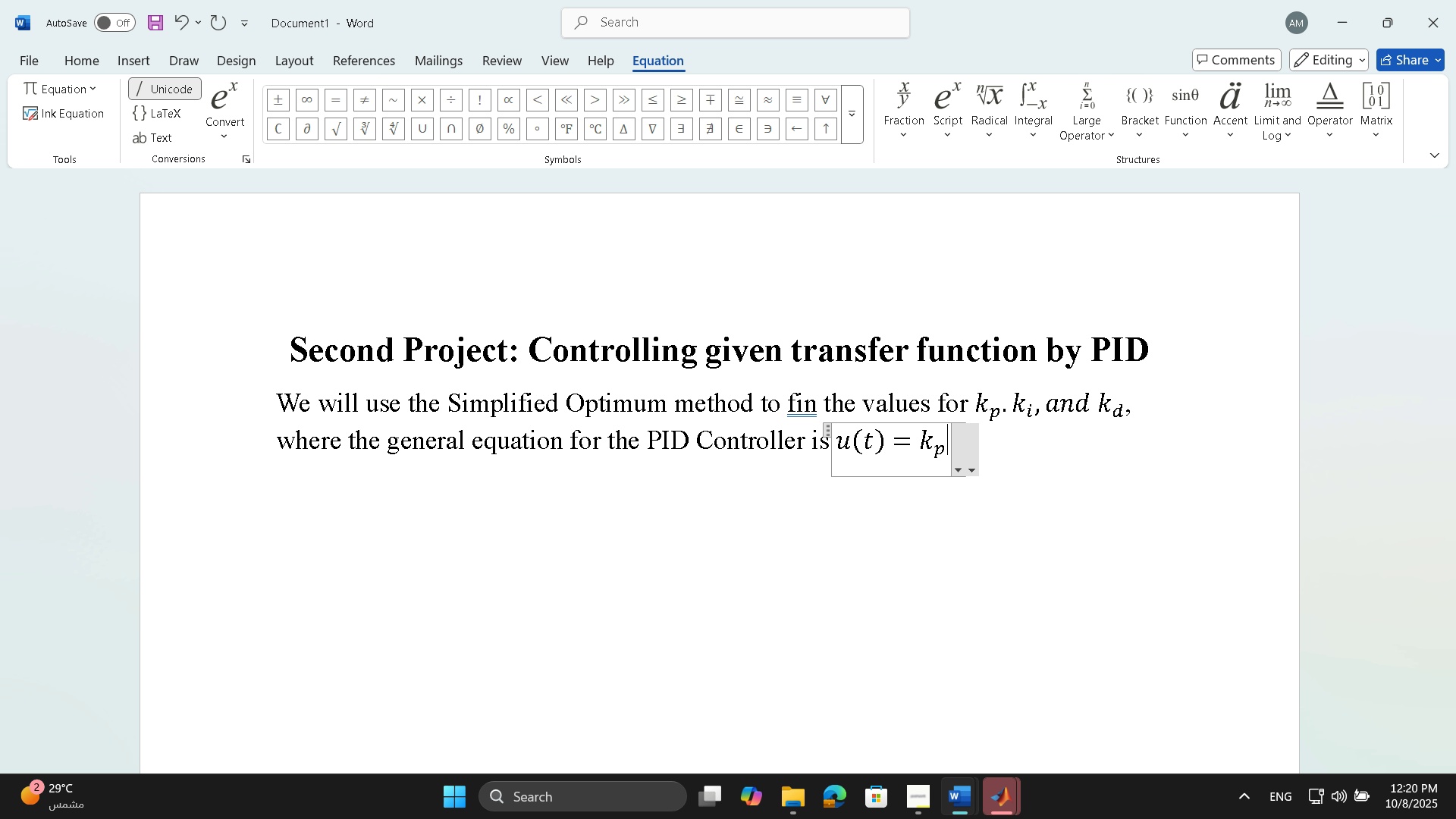 
type(e())